 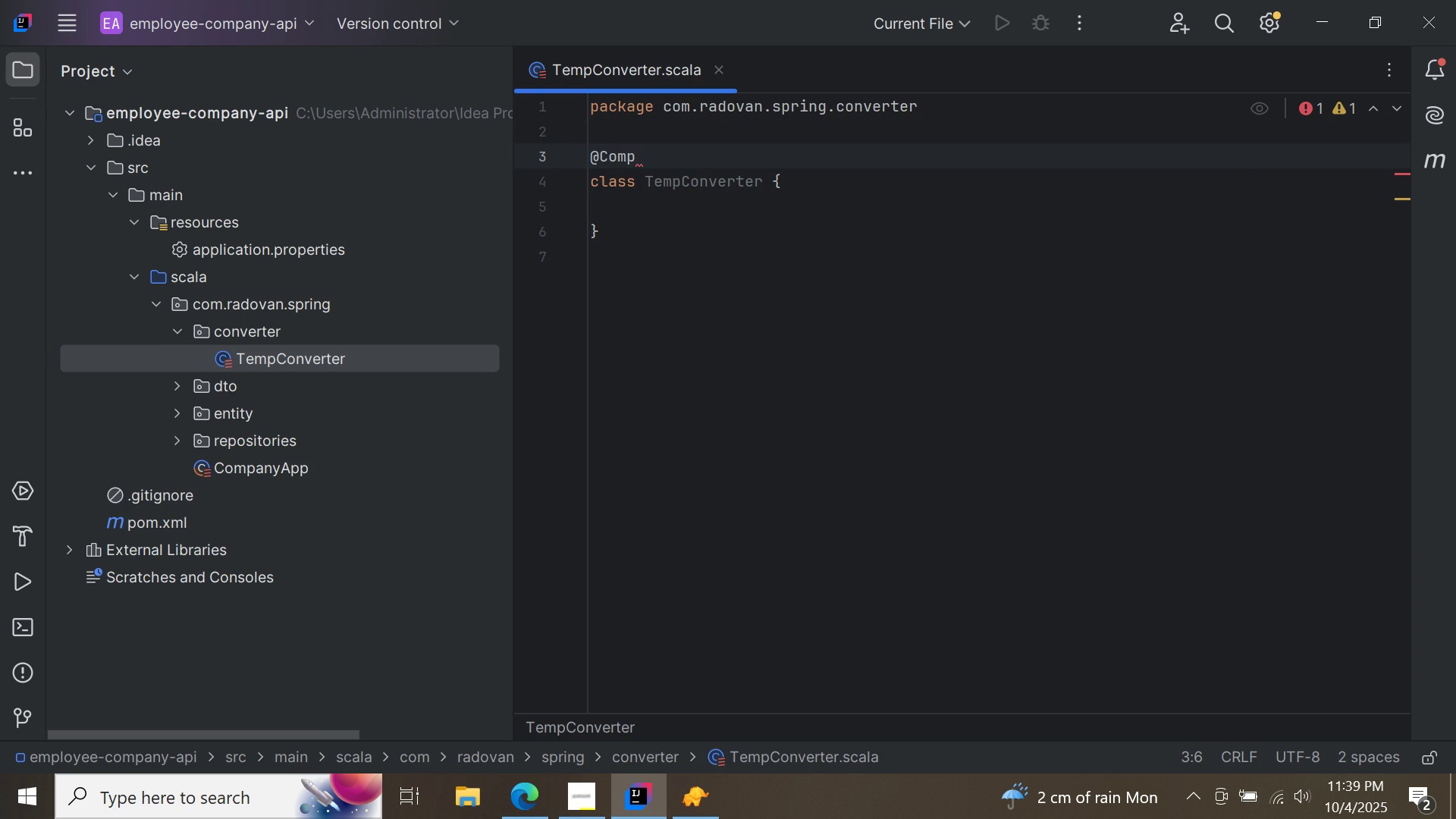 
double_click([698, 190])
 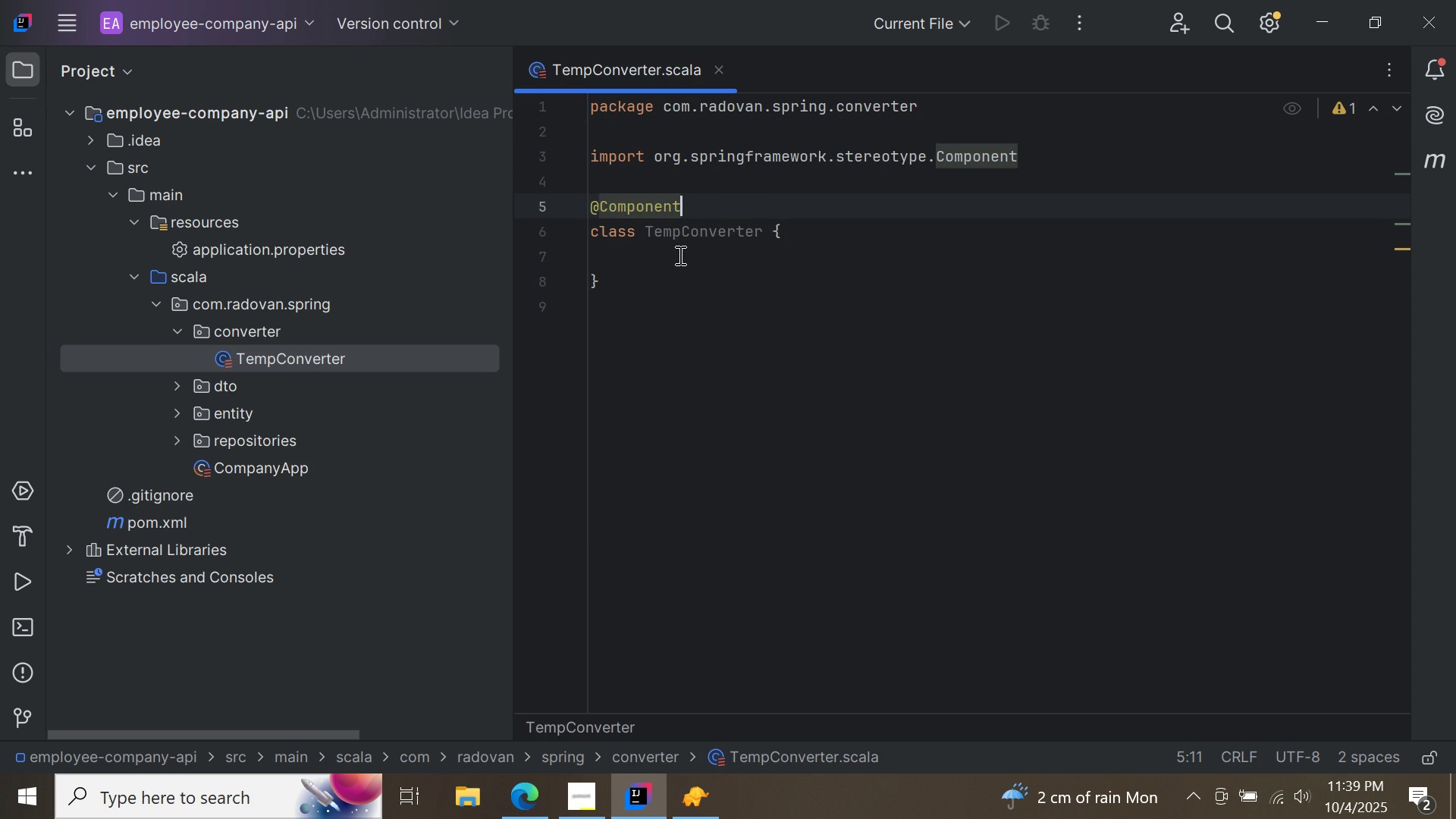 
left_click([679, 255])
 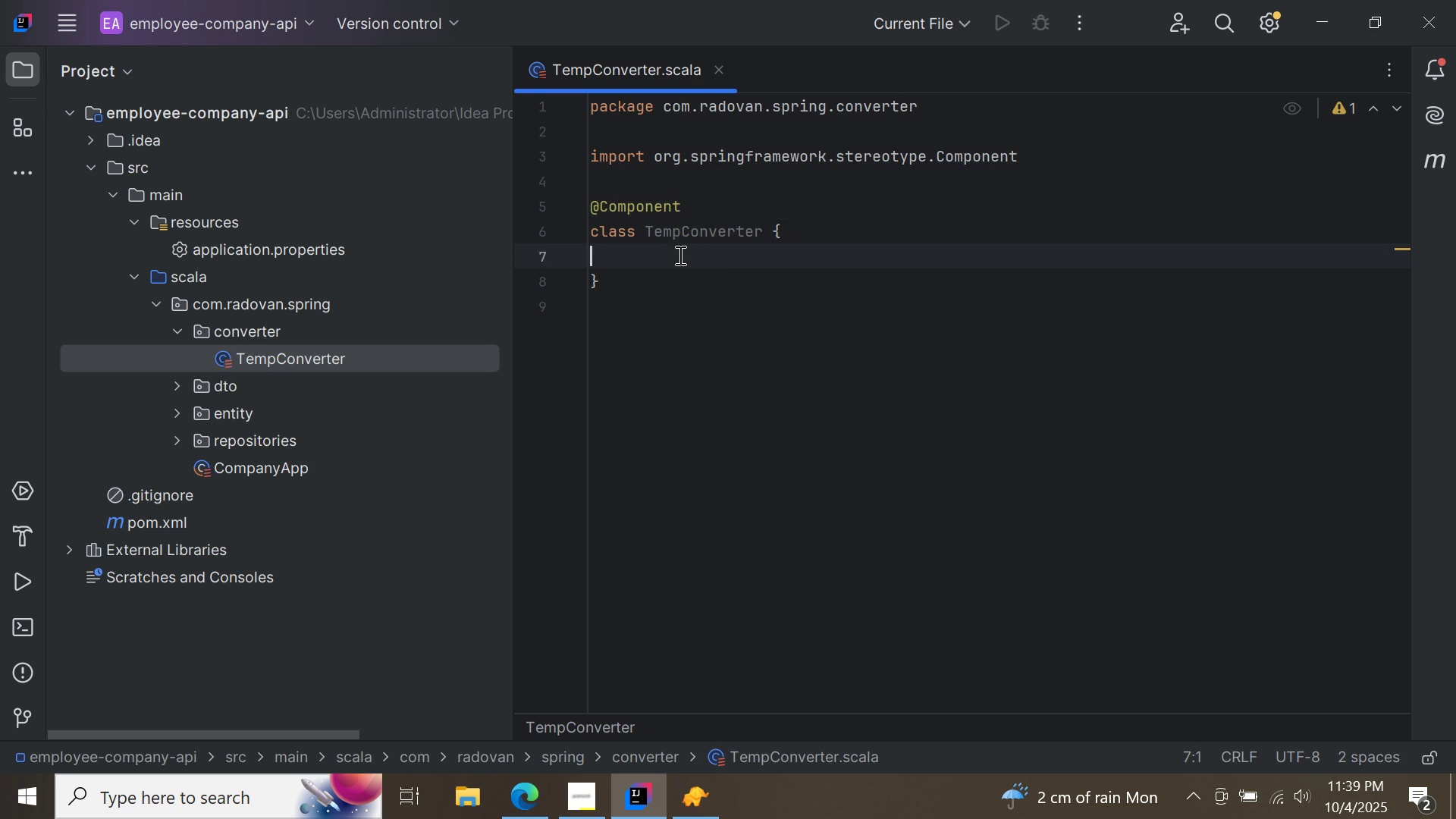 
key(Enter)
 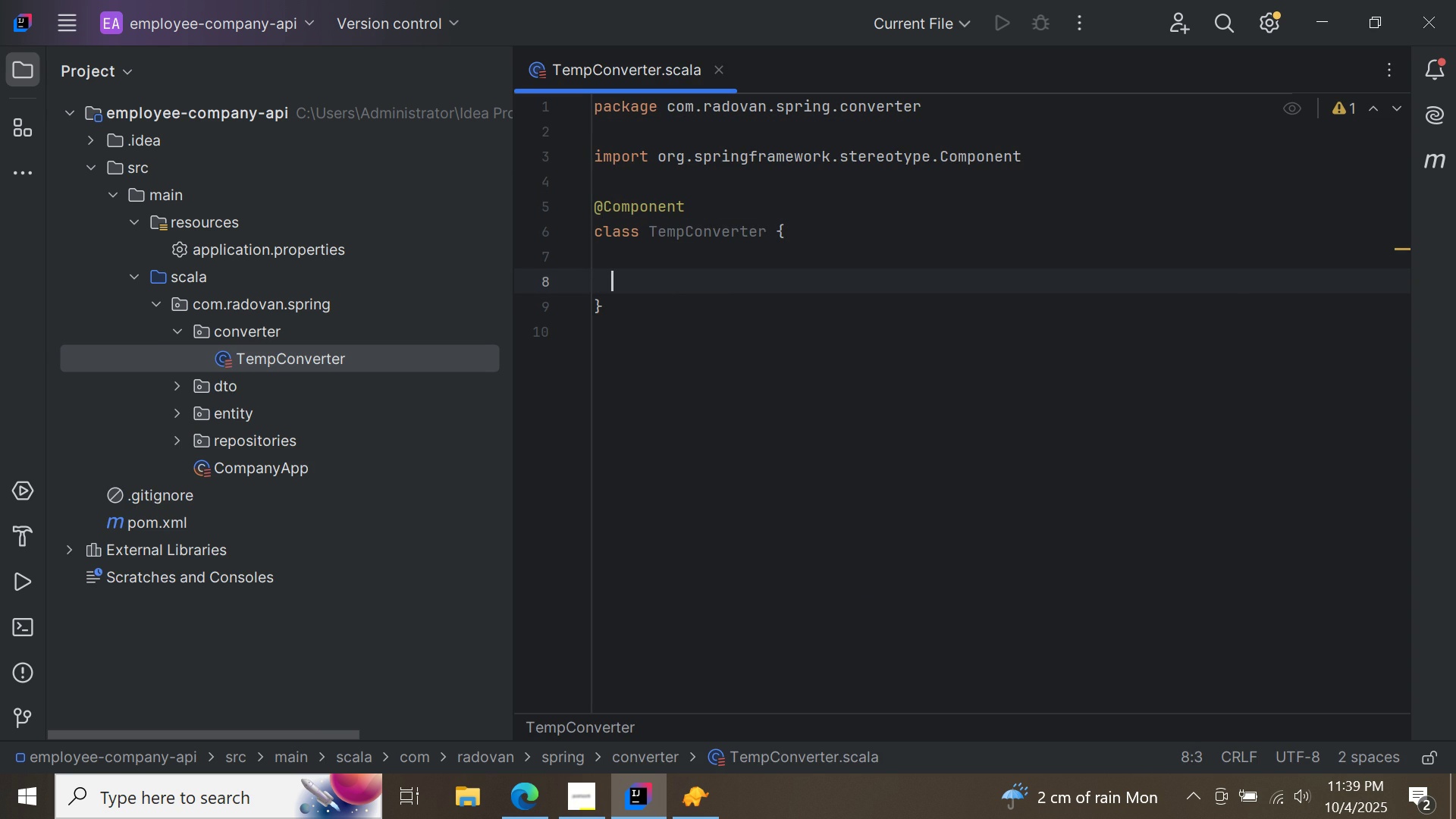 
type(private mapper:Model)